 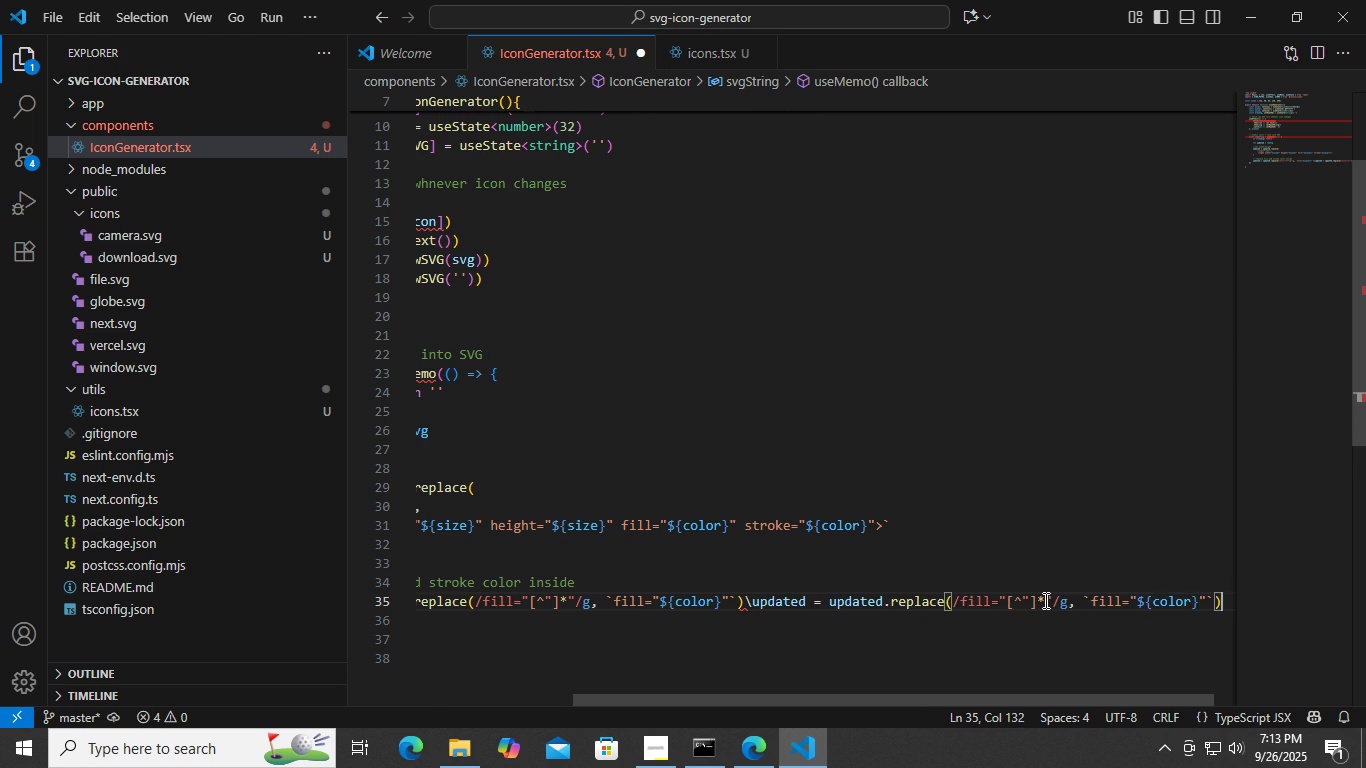 
key(Control+ControlLeft)
 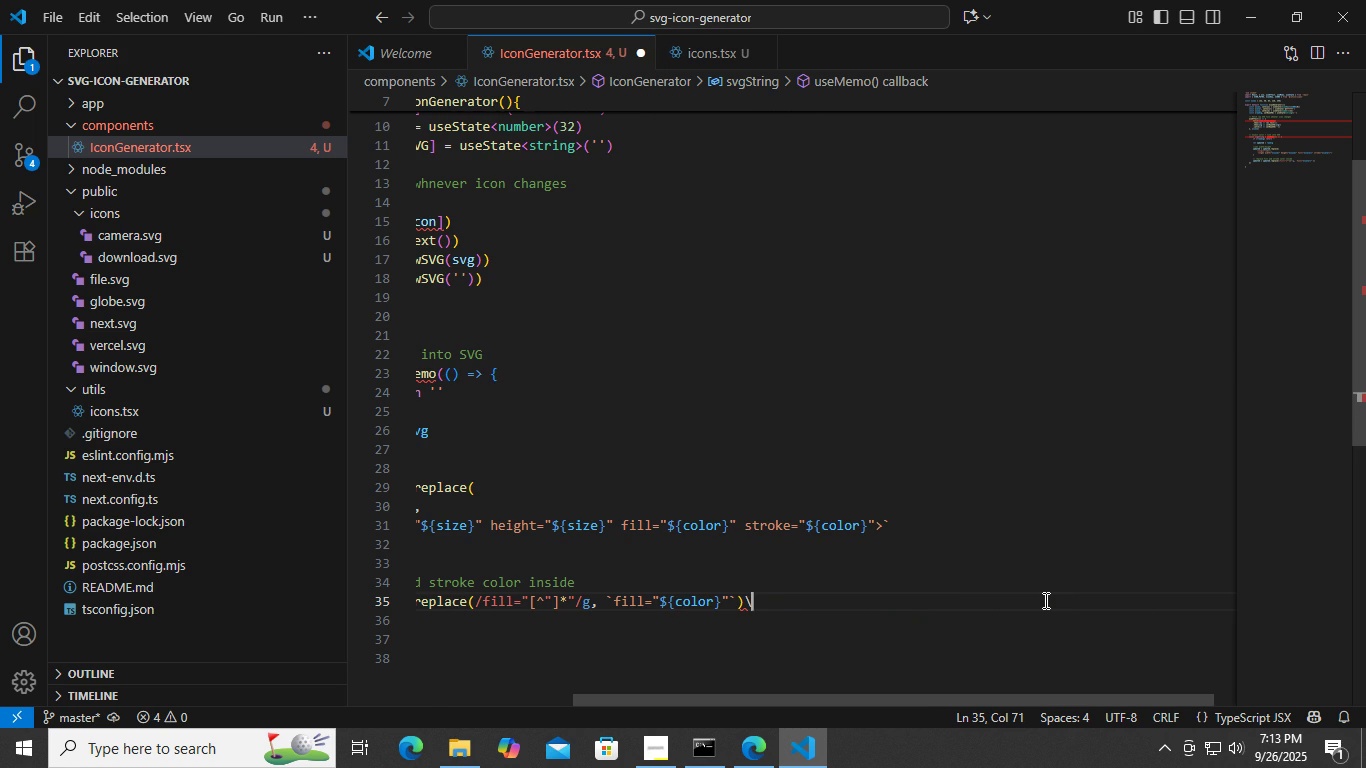 
key(Control+Z)
 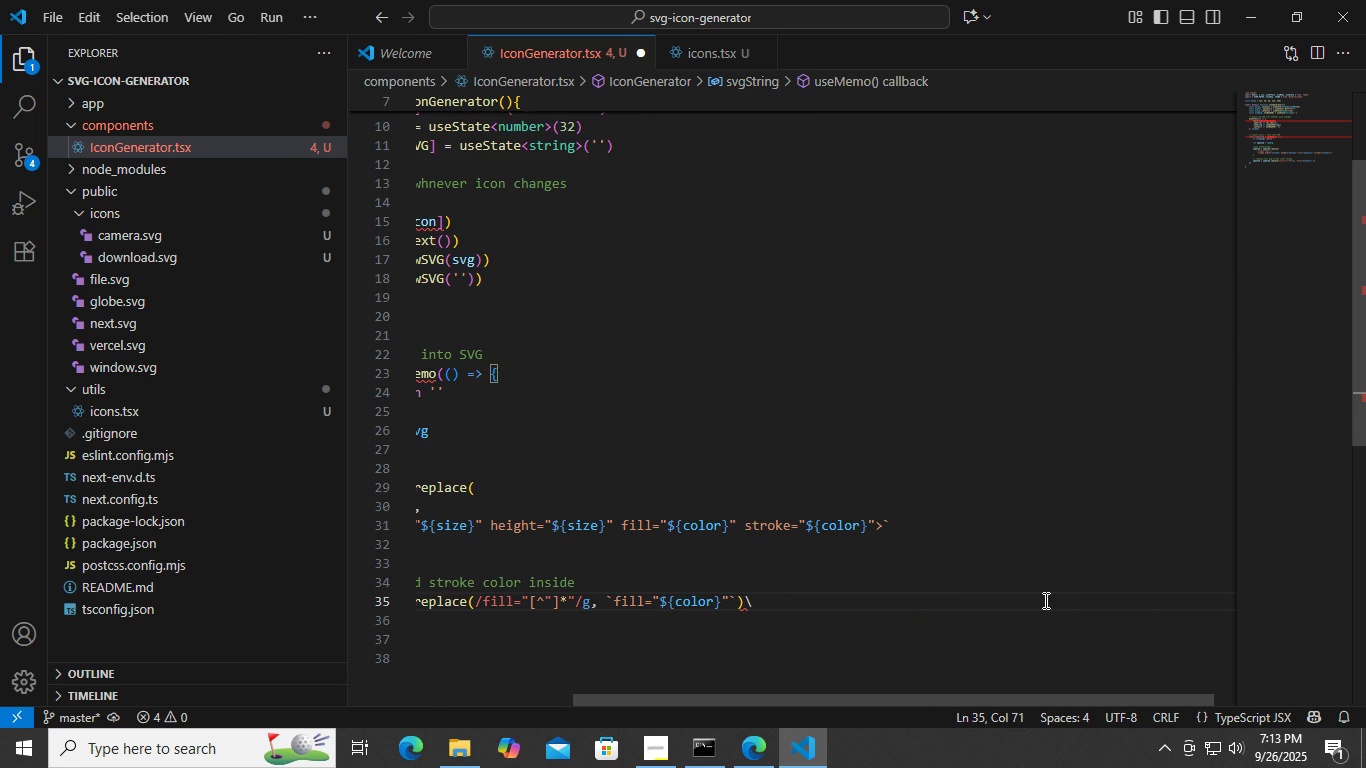 
key(Backspace)
 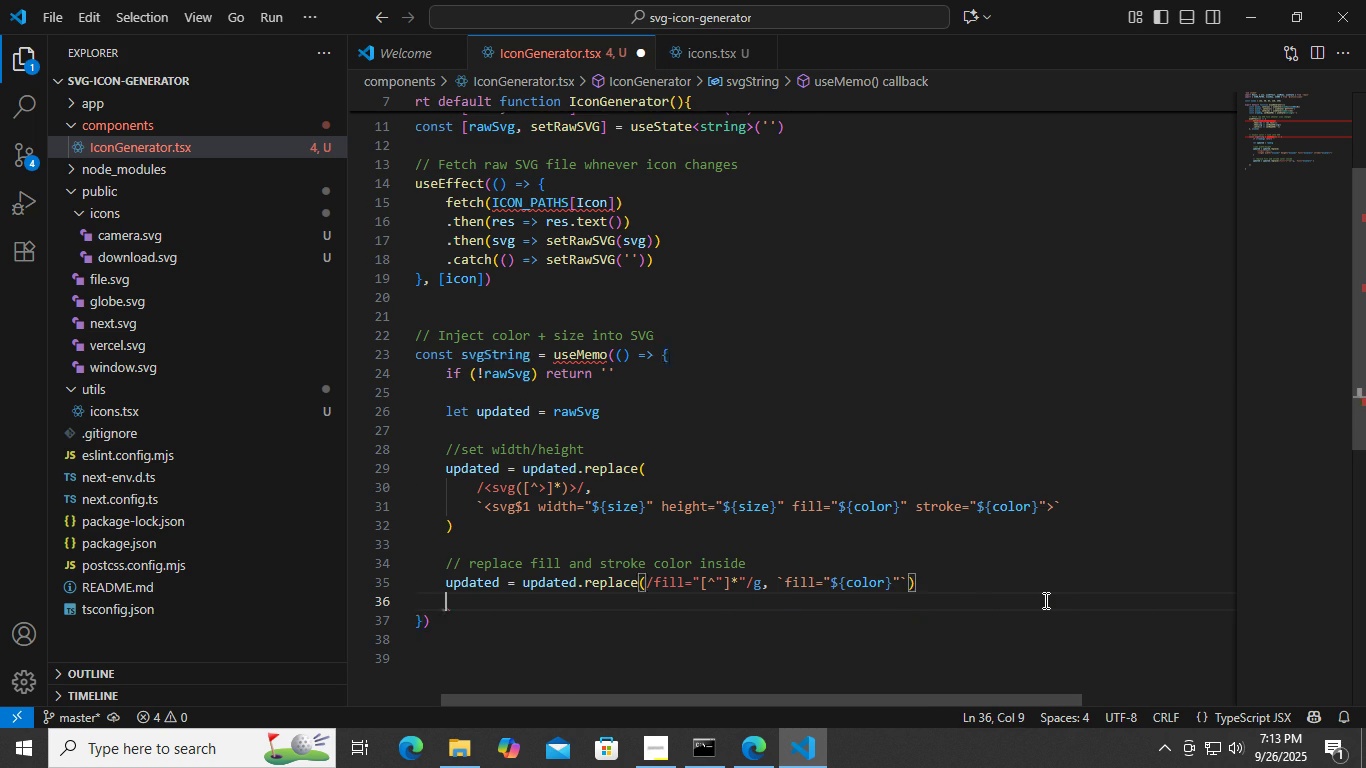 
key(Enter)